 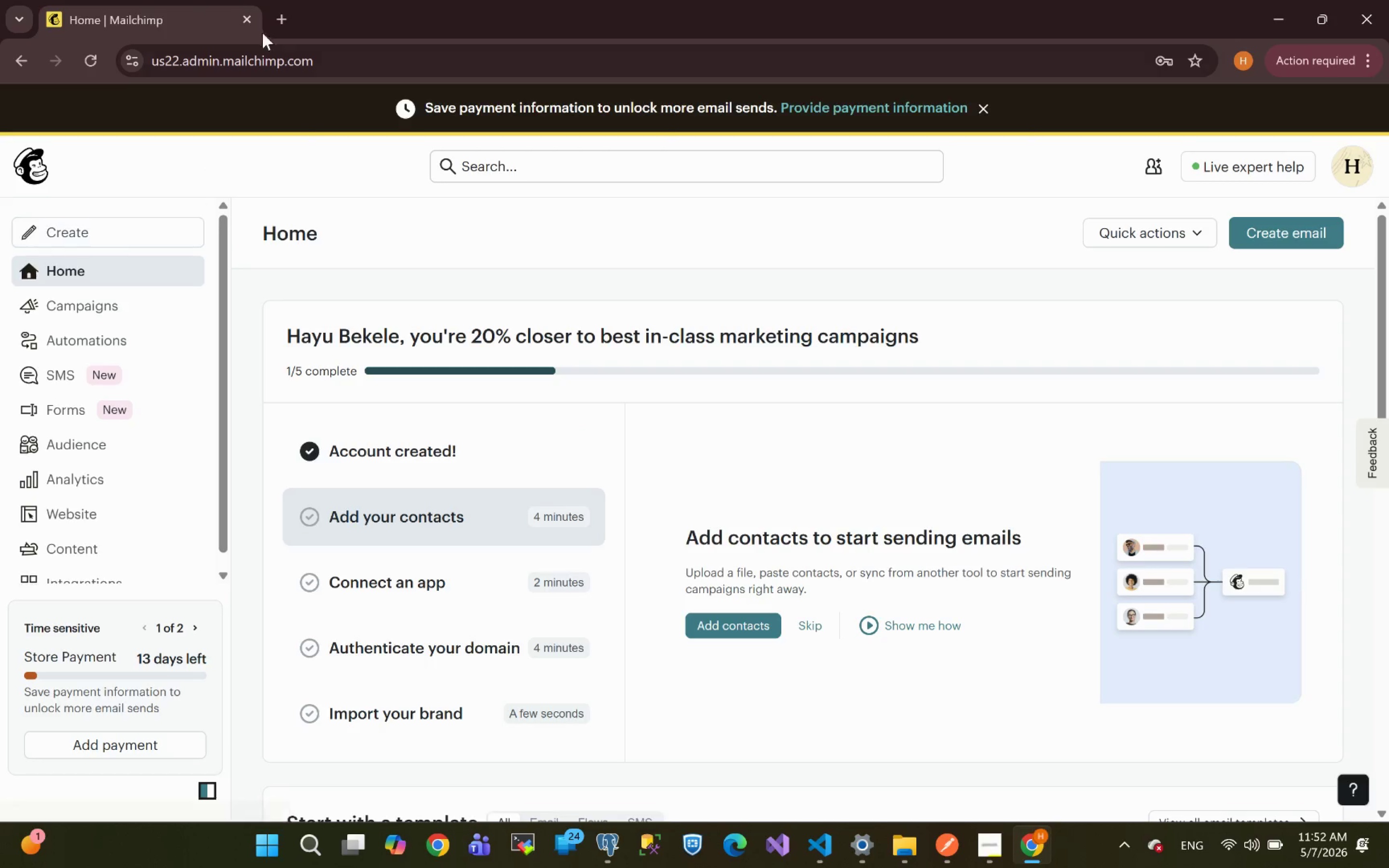 
left_click([279, 12])
 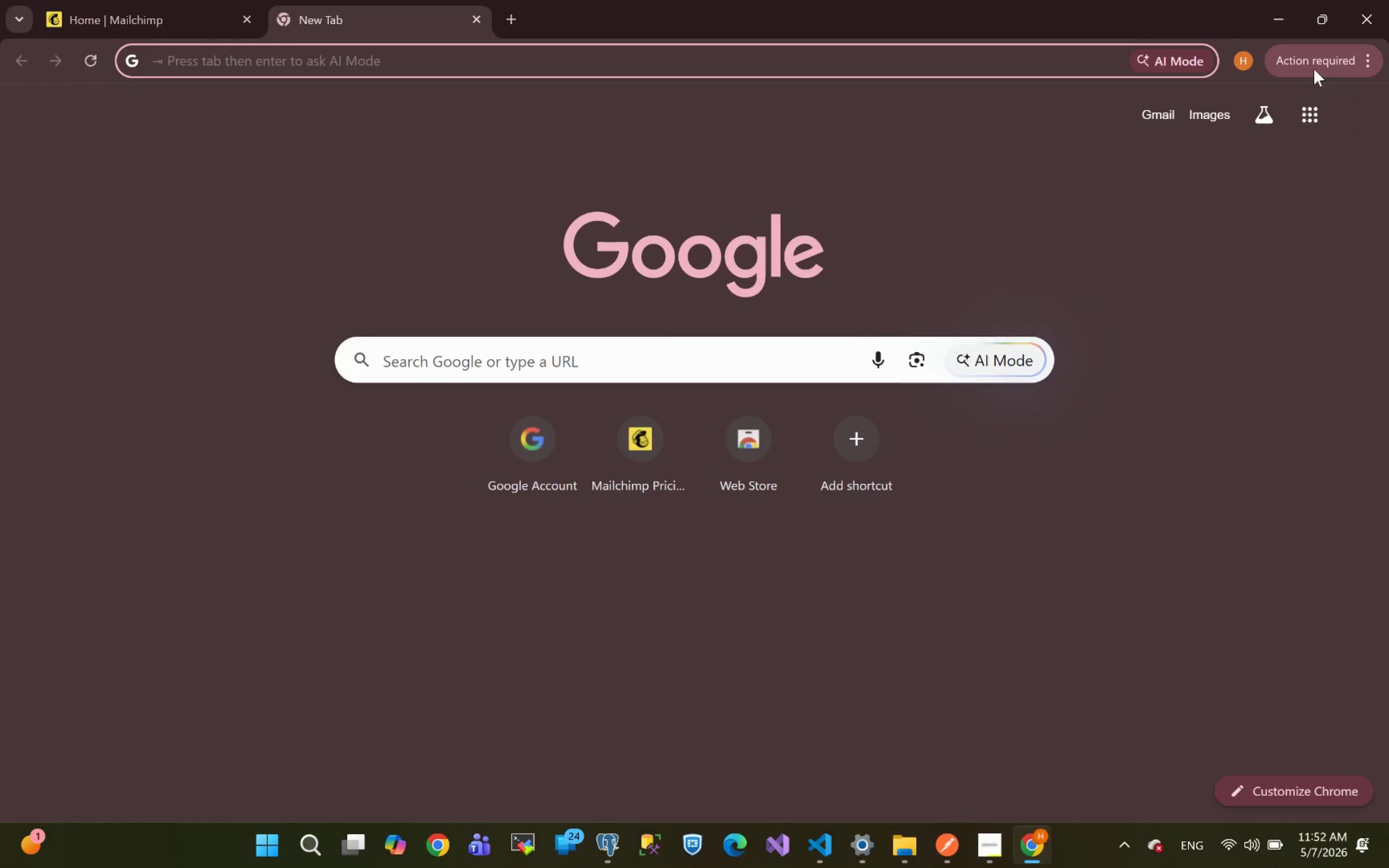 
left_click([1307, 108])
 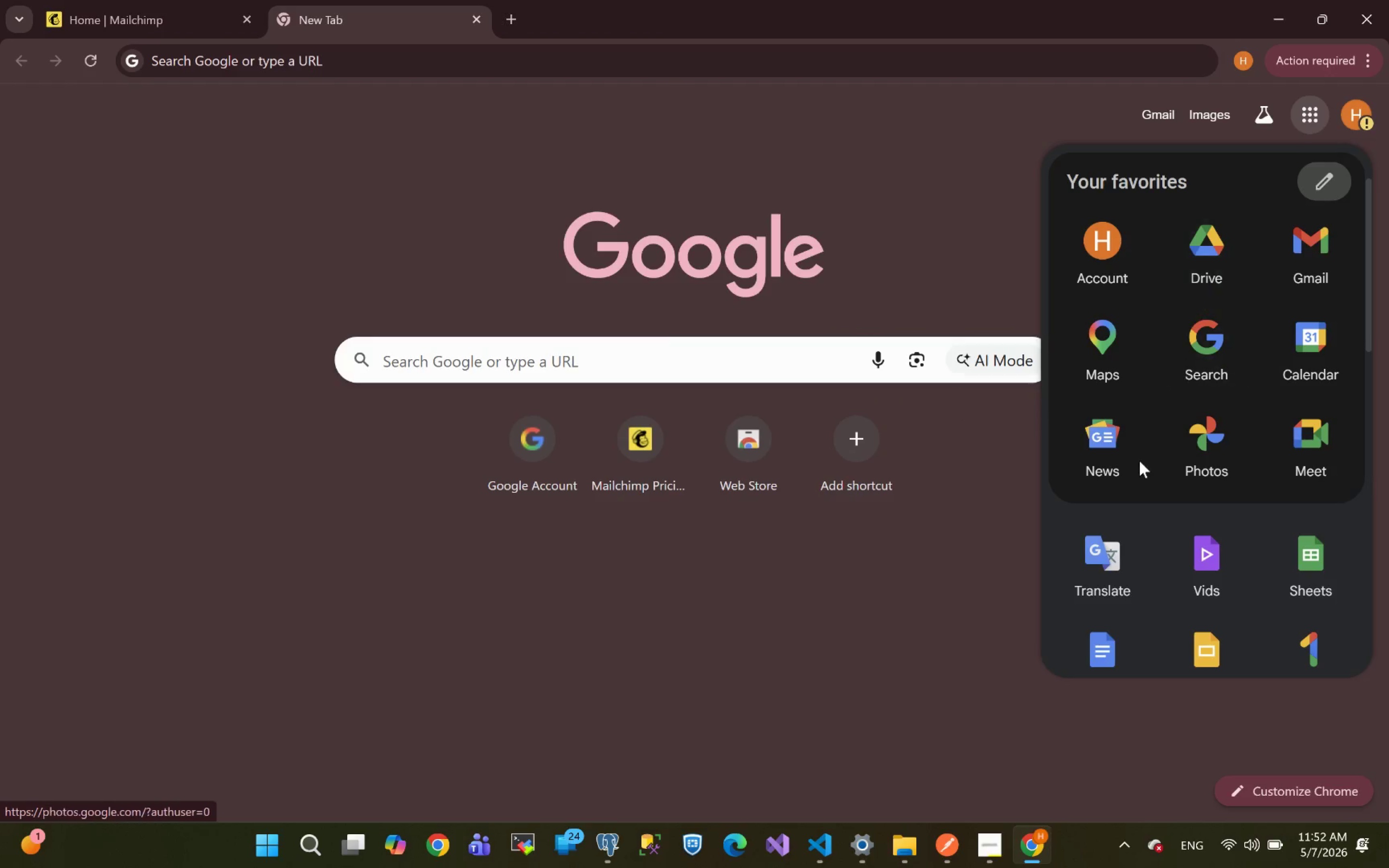 
scroll: coordinate [1123, 472], scroll_direction: down, amount: 2.0
 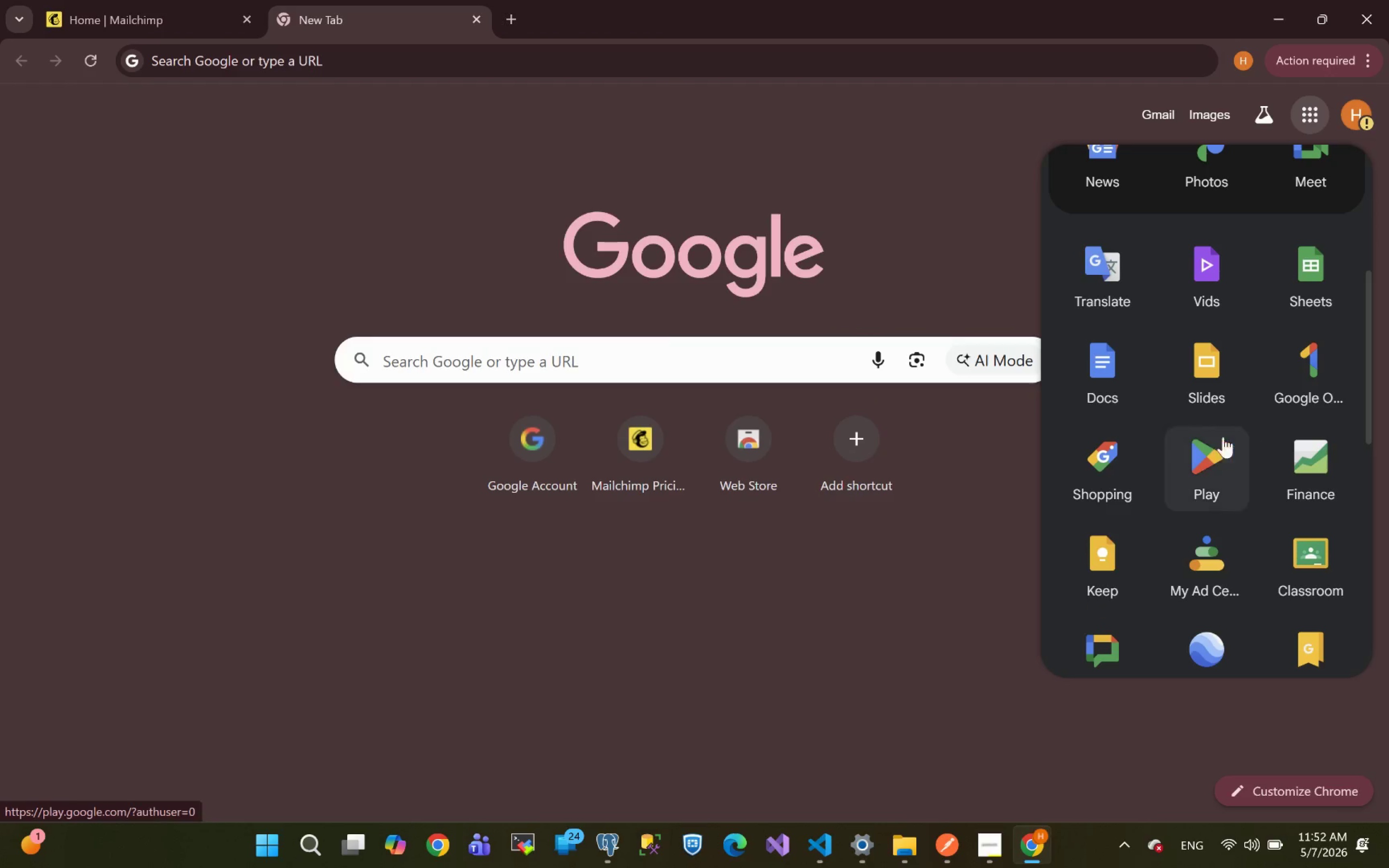 
scroll: coordinate [1135, 519], scroll_direction: none, amount: 0.0
 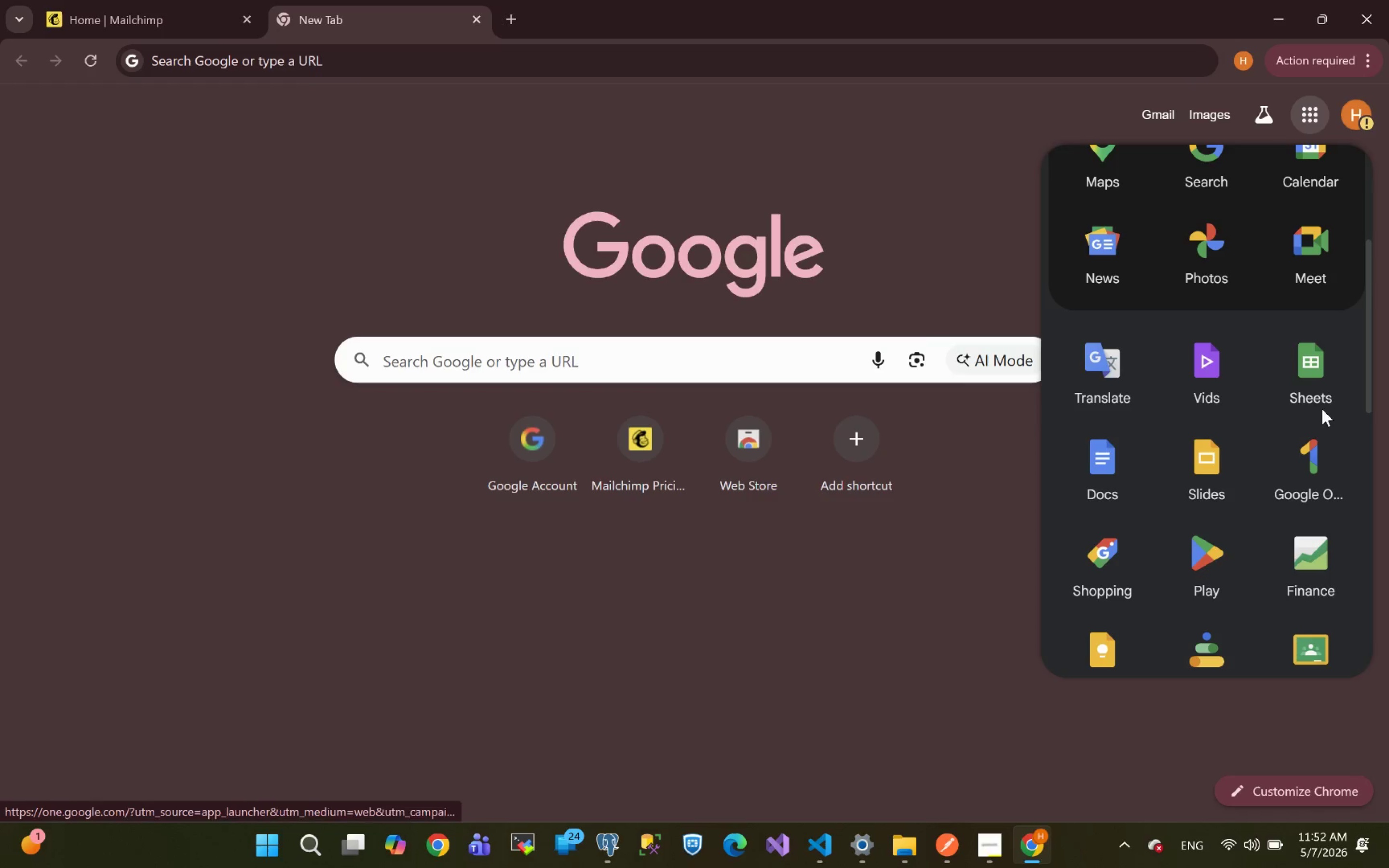 
left_click([1300, 385])
 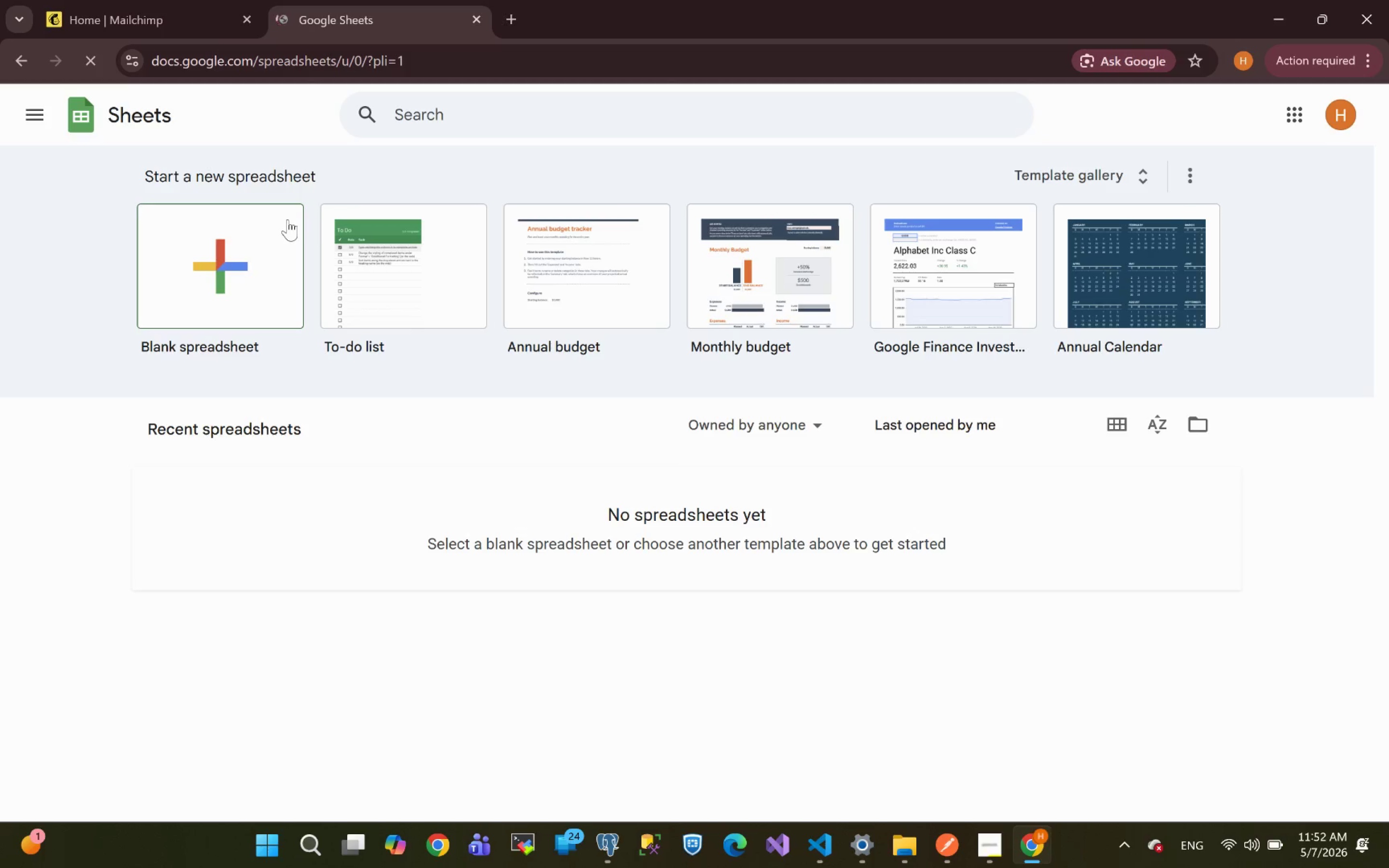 
wait(11.53)
 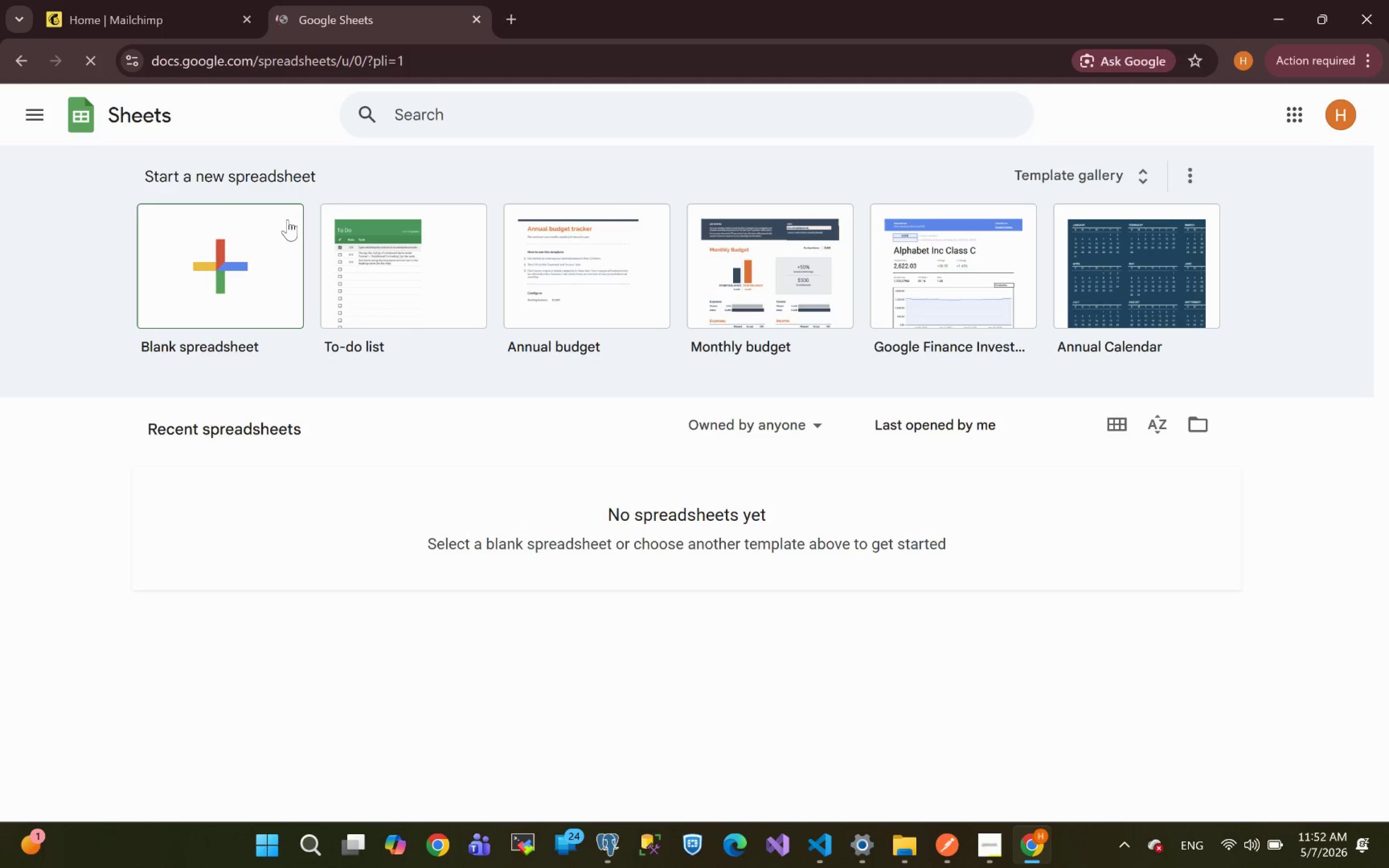 
left_click([251, 285])
 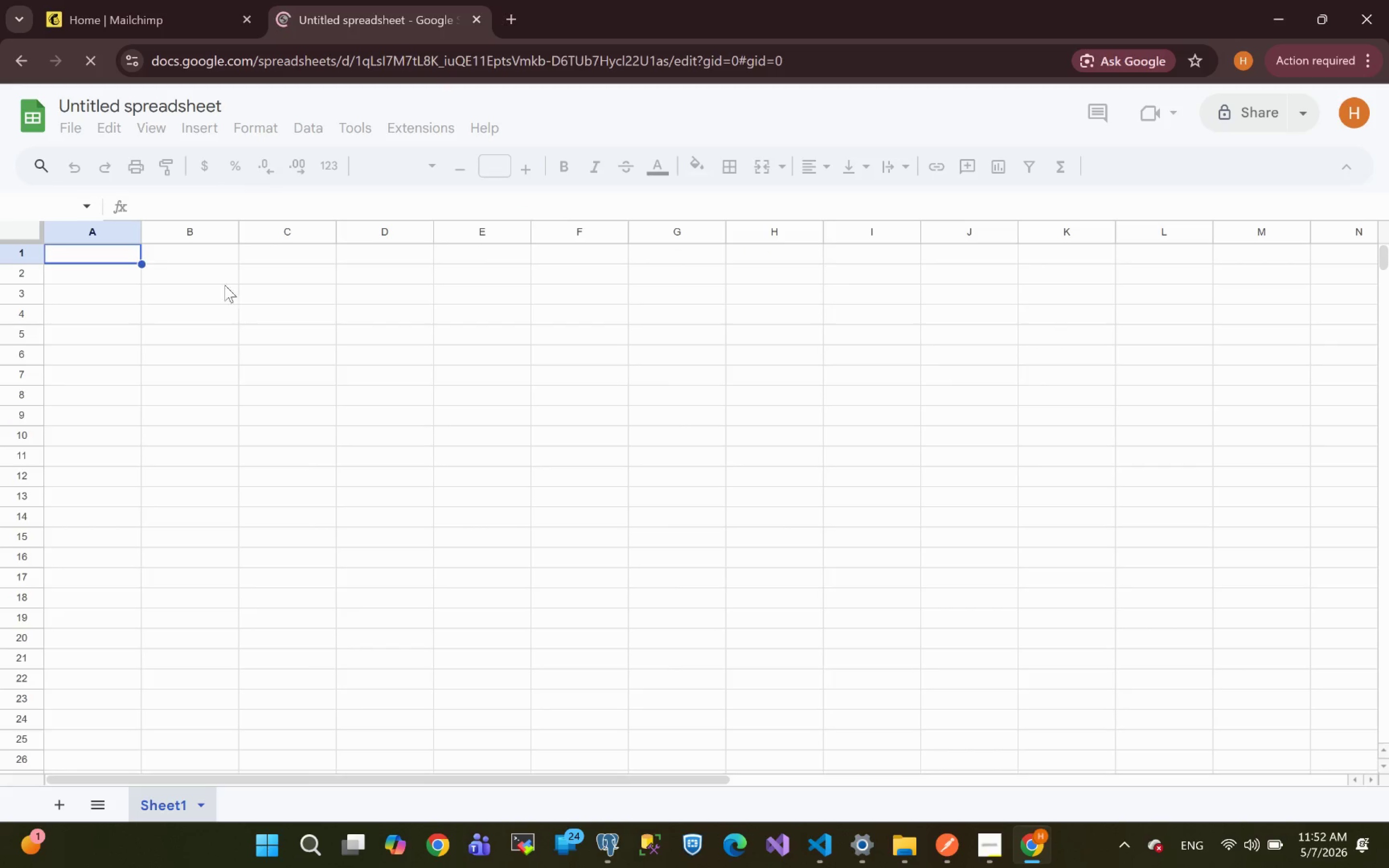 
left_click([64, 127])
 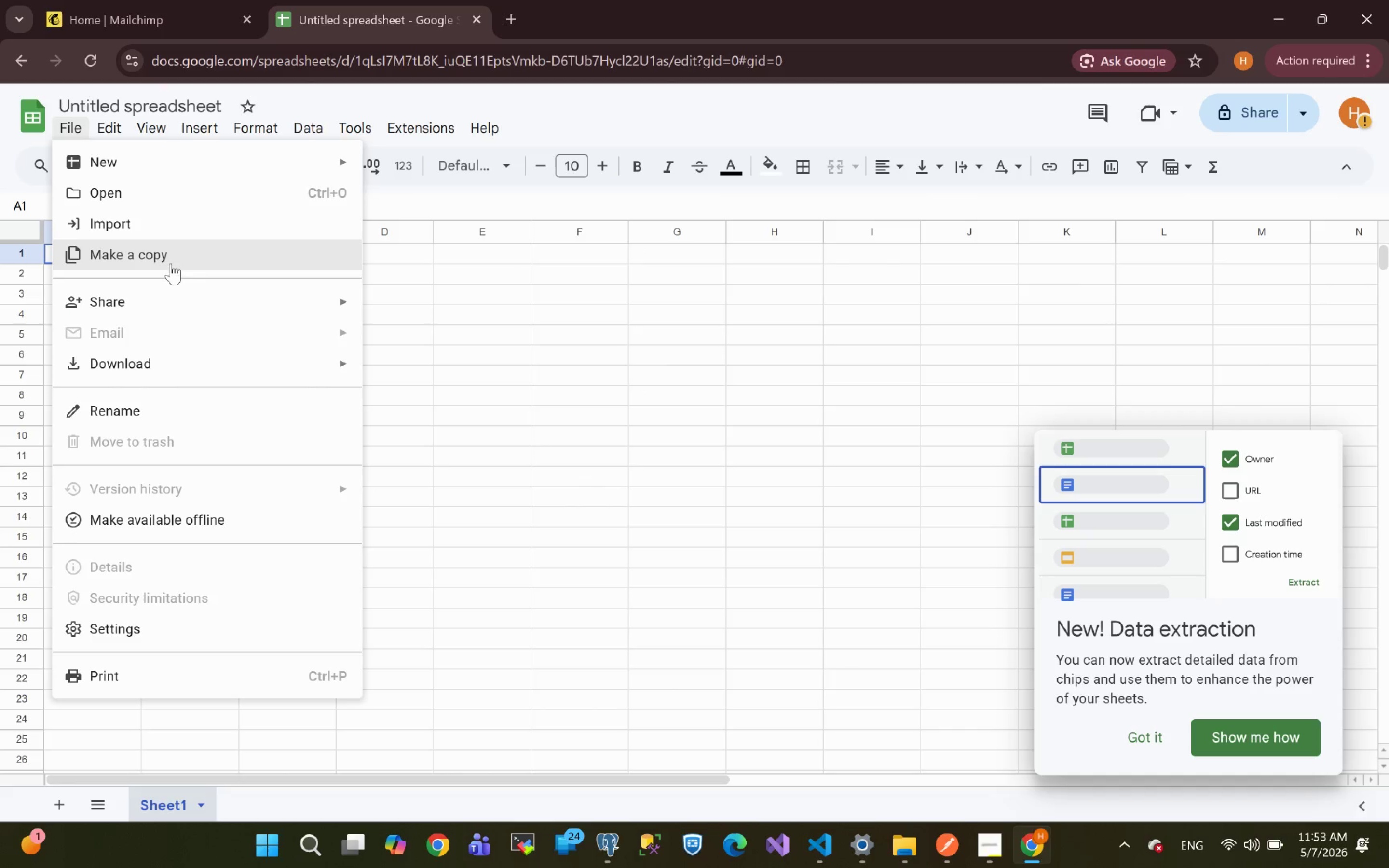 
wait(14.81)
 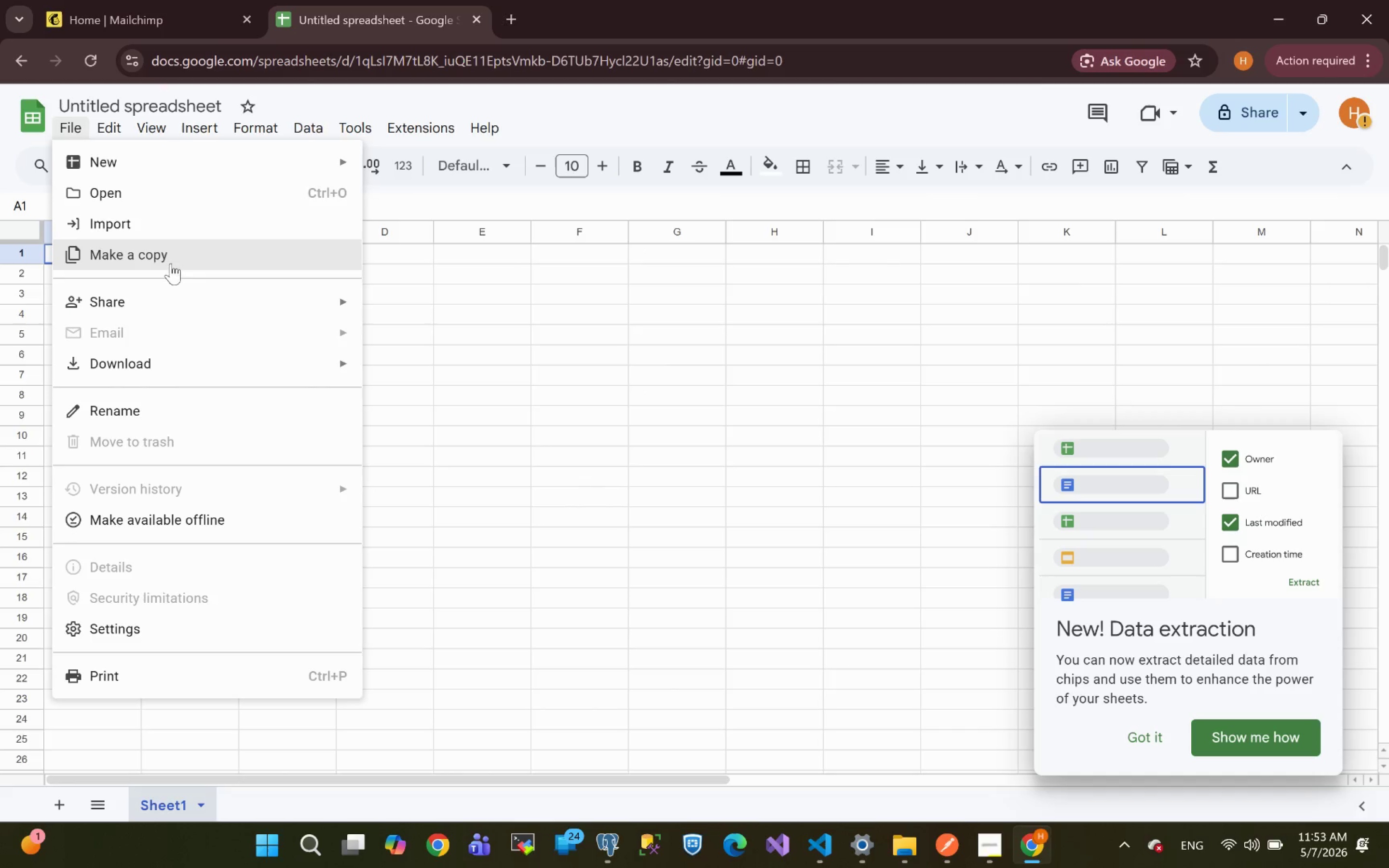 
left_click([702, 241])
 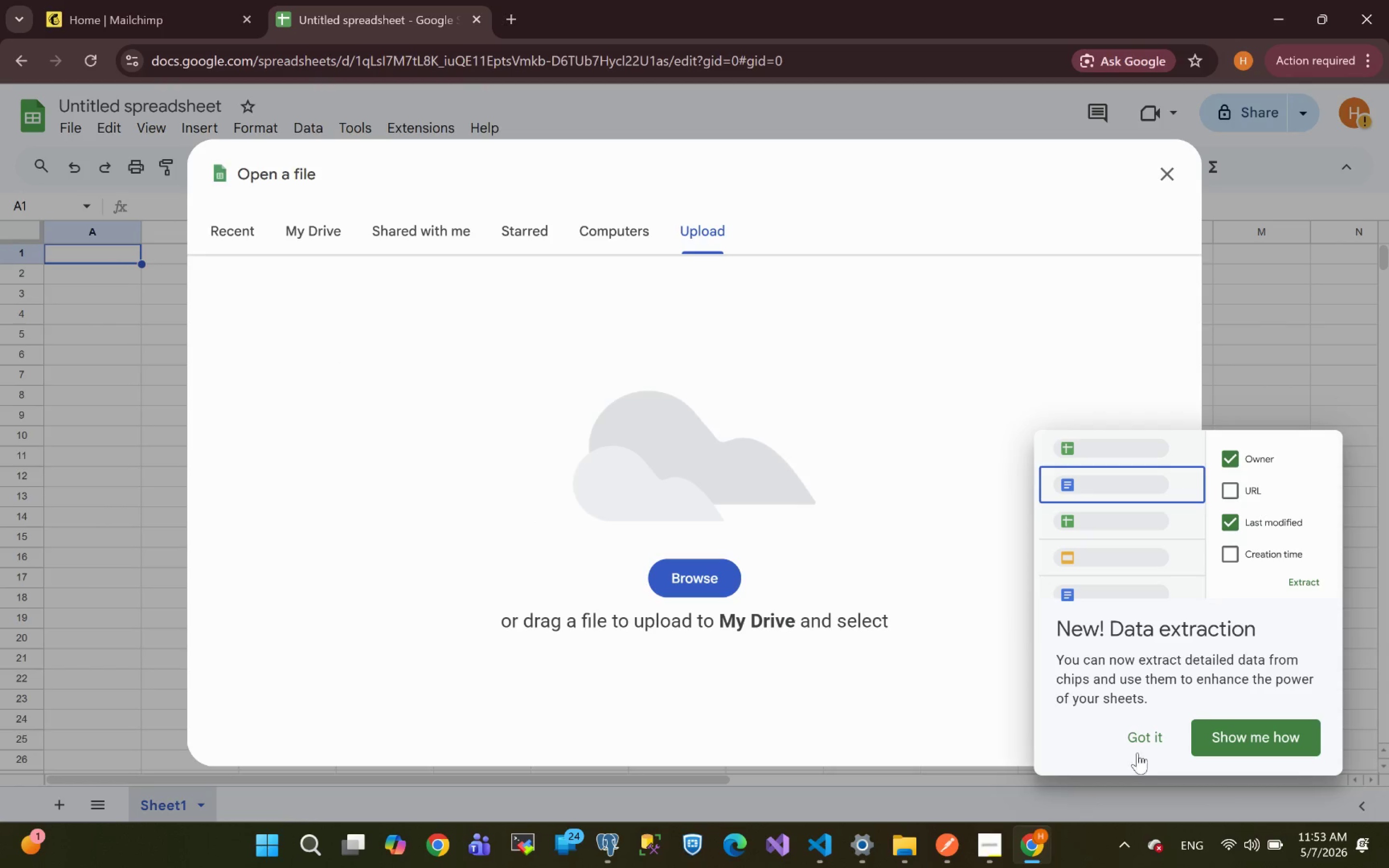 
left_click([1136, 739])
 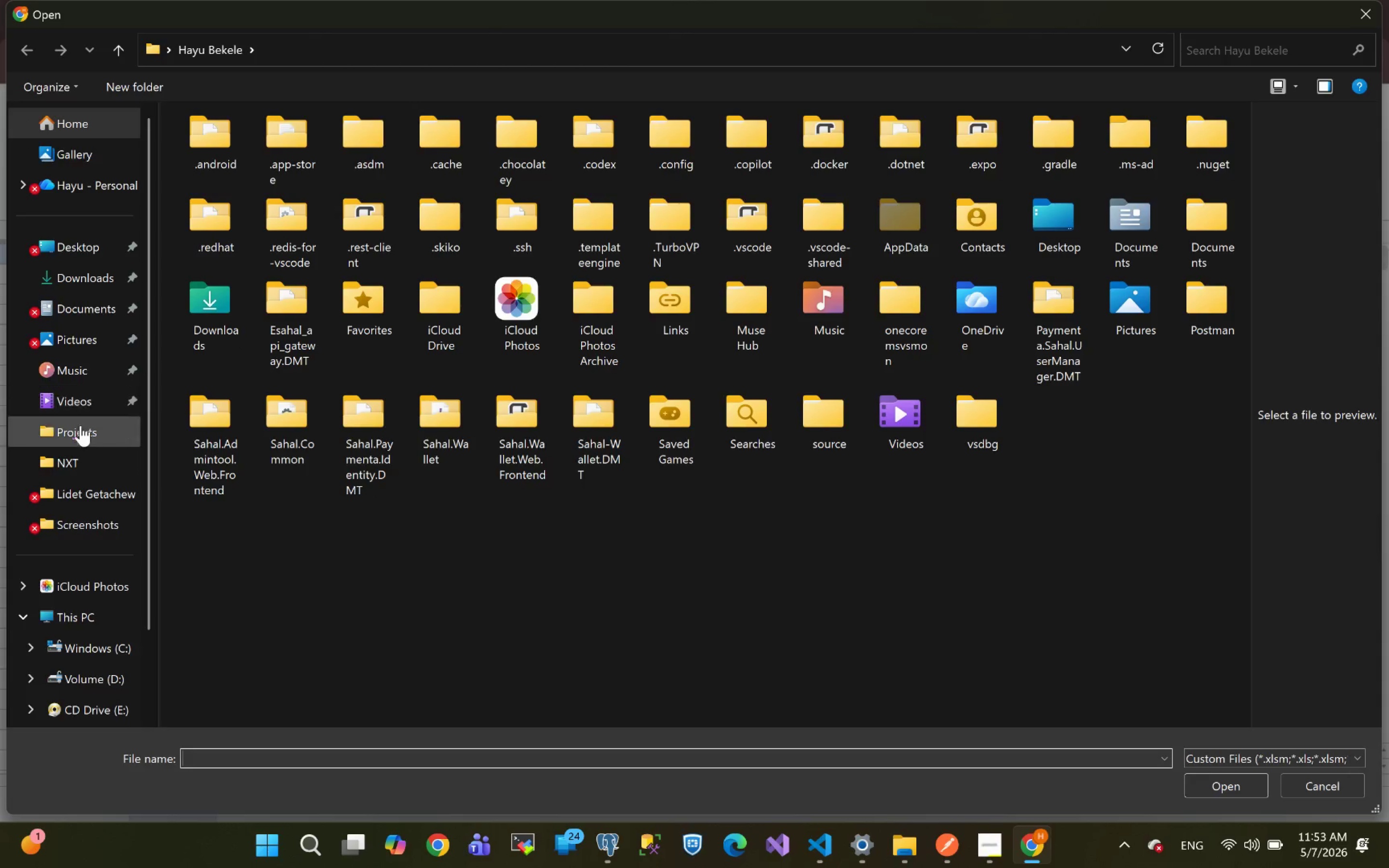 
wait(7.08)
 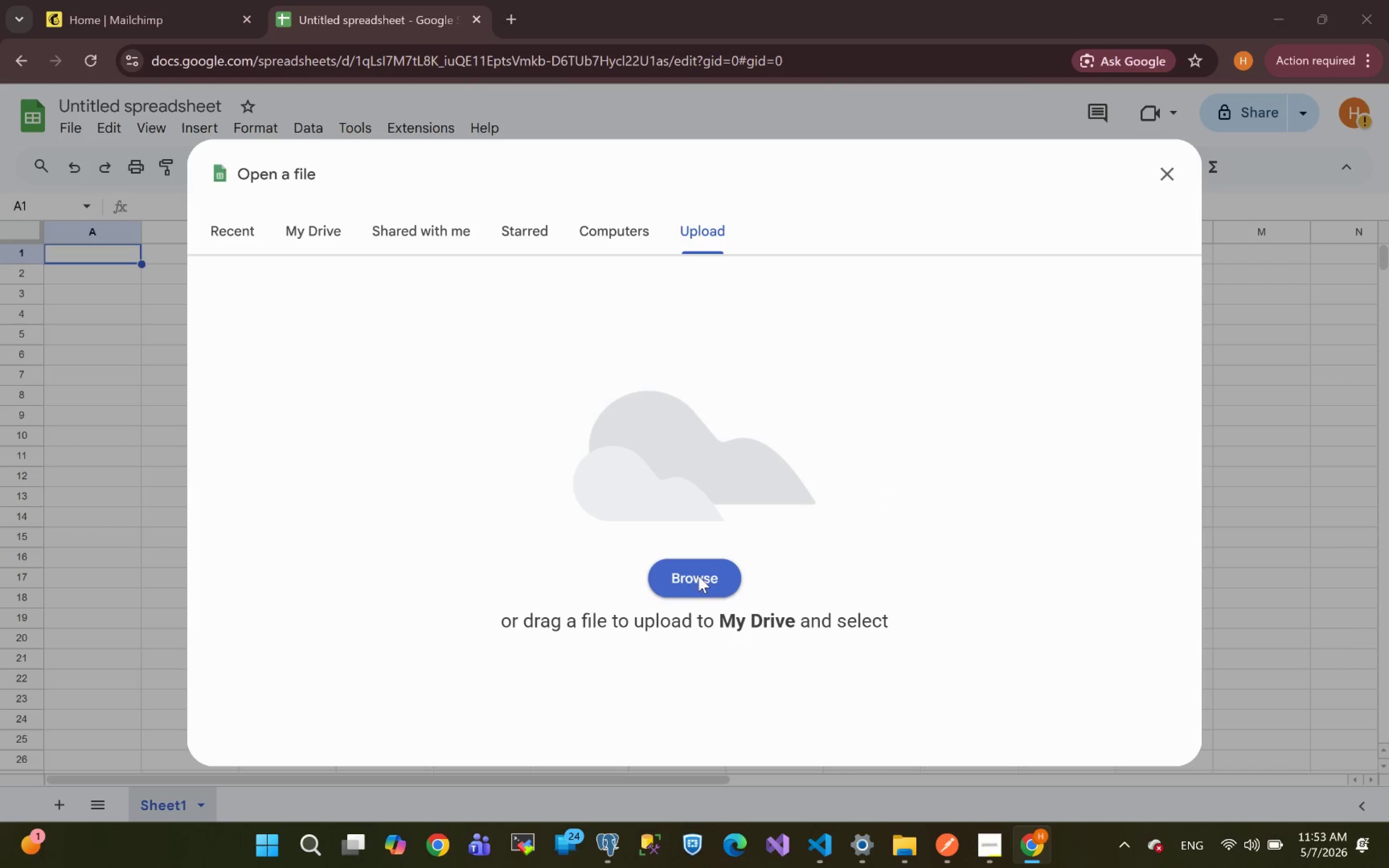 
left_click([216, 203])
 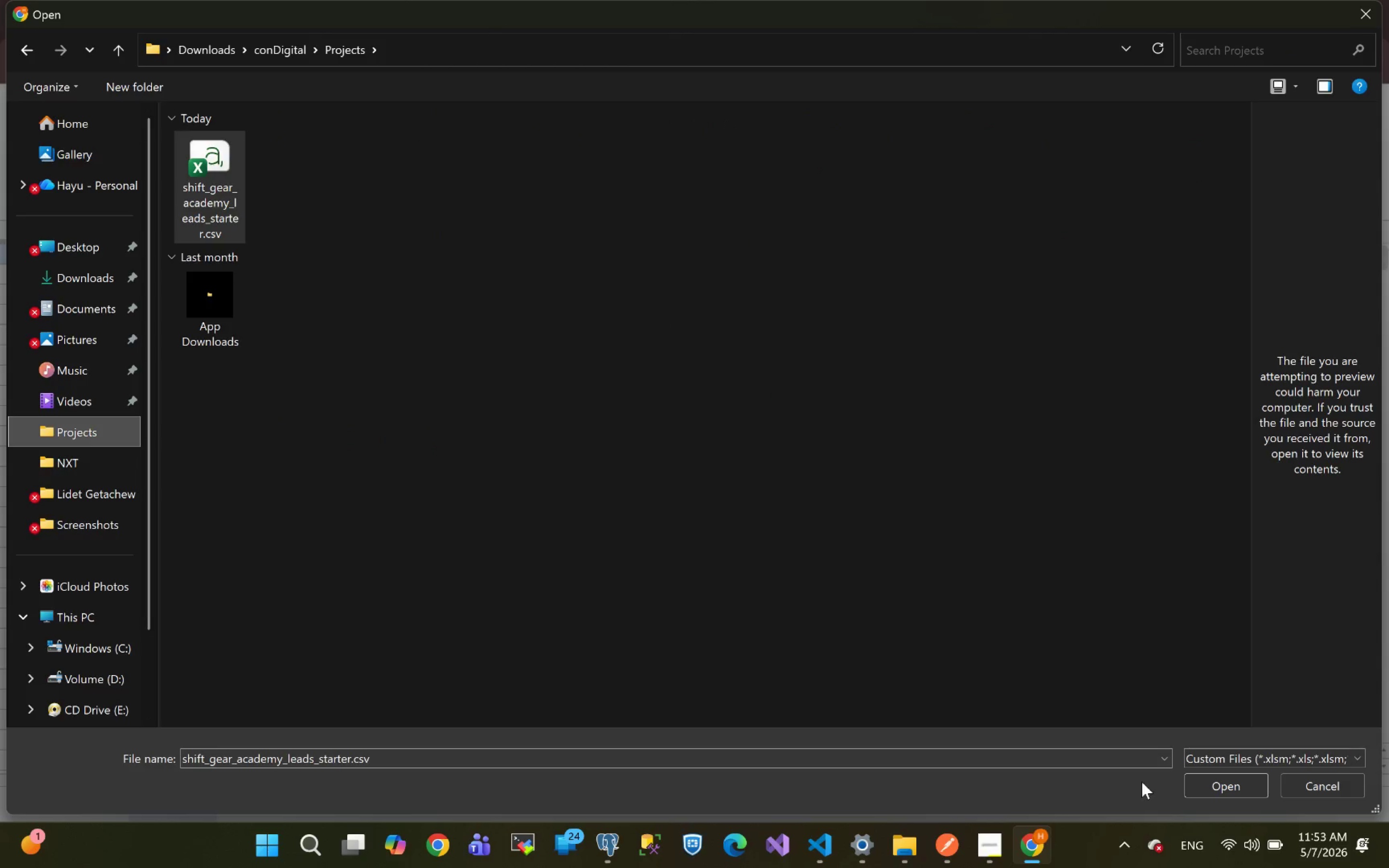 
left_click([1215, 789])
 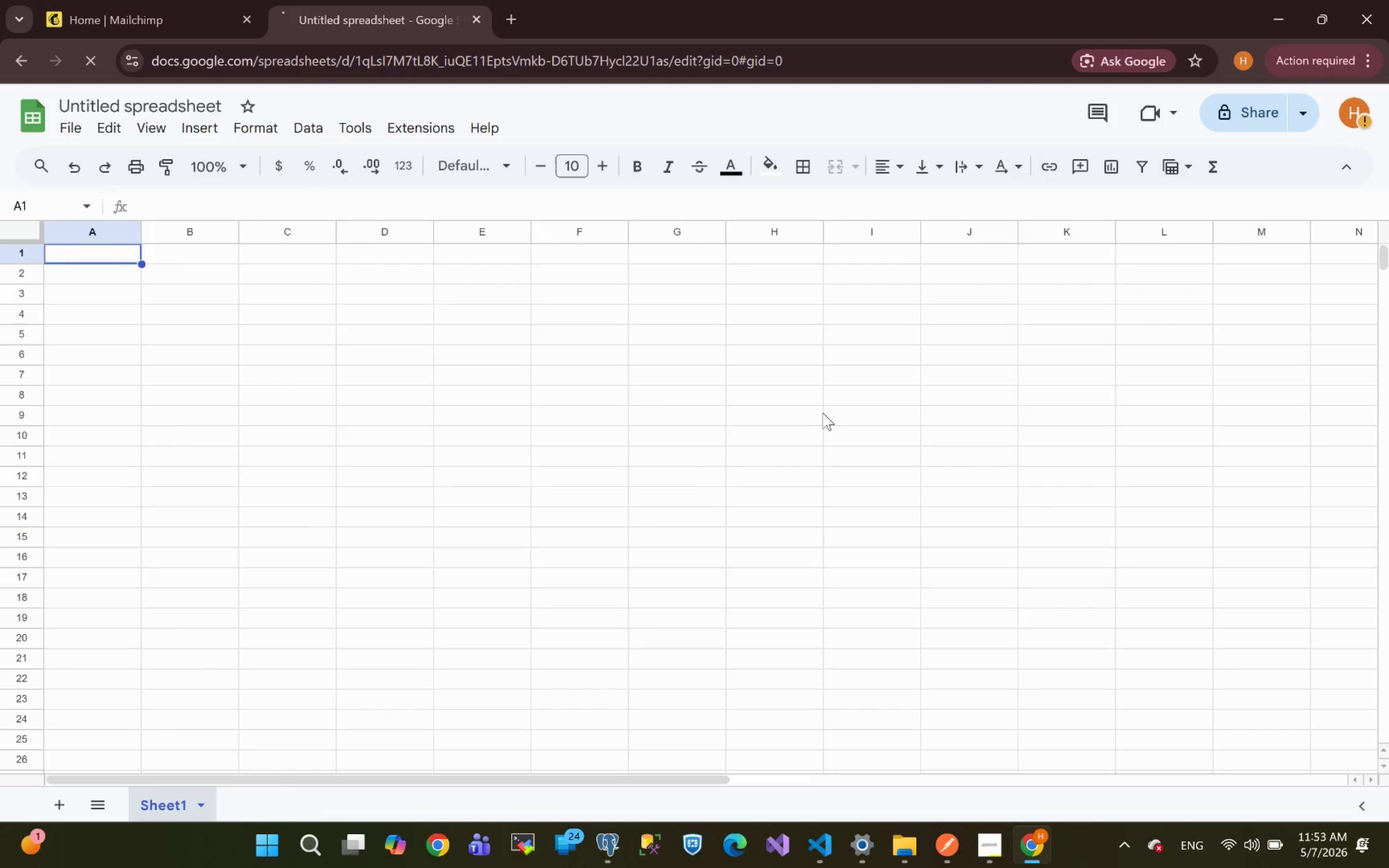 
wait(9.33)
 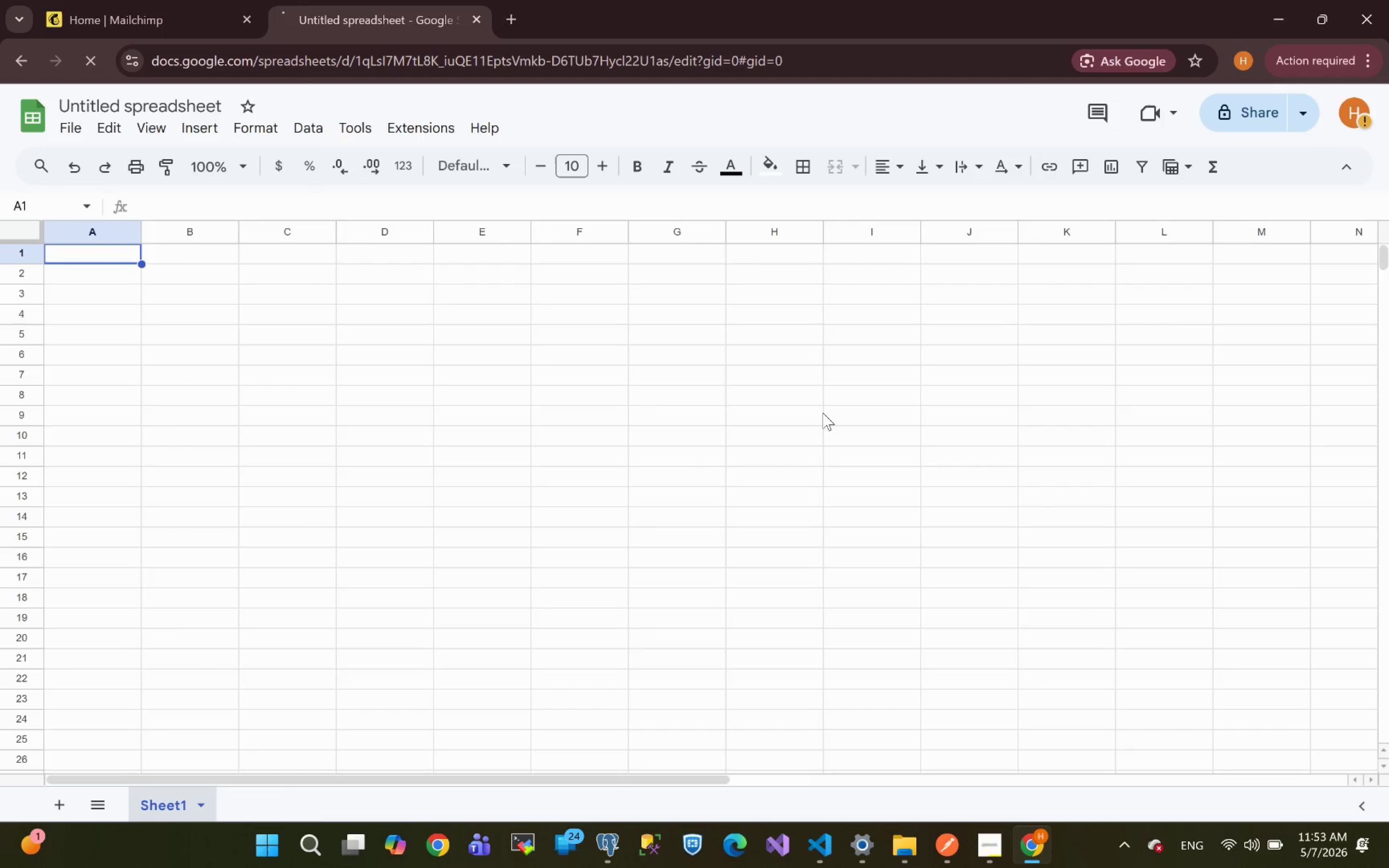 
scroll: coordinate [250, 351], scroll_direction: up, amount: 33.0
 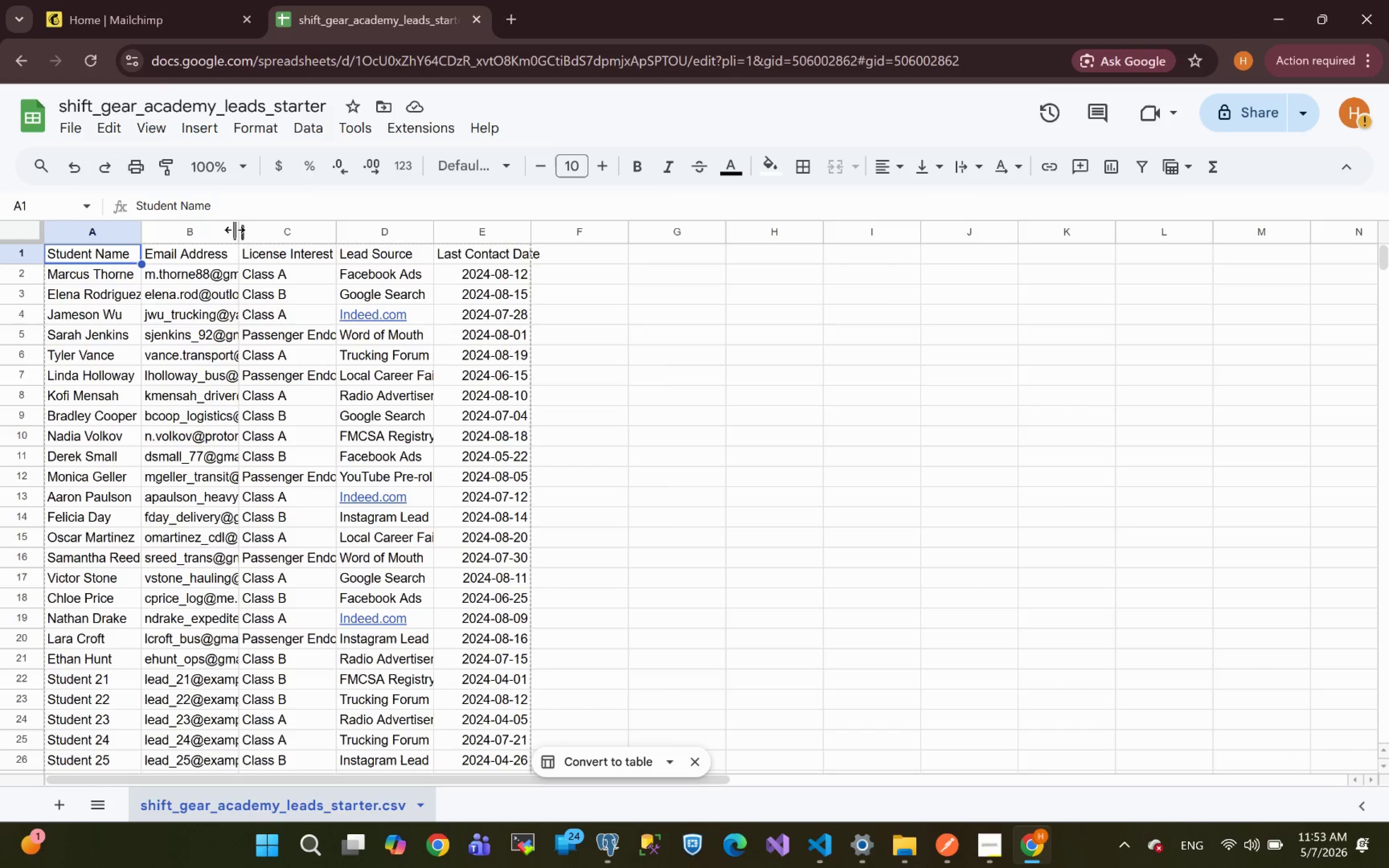 
double_click([234, 228])
 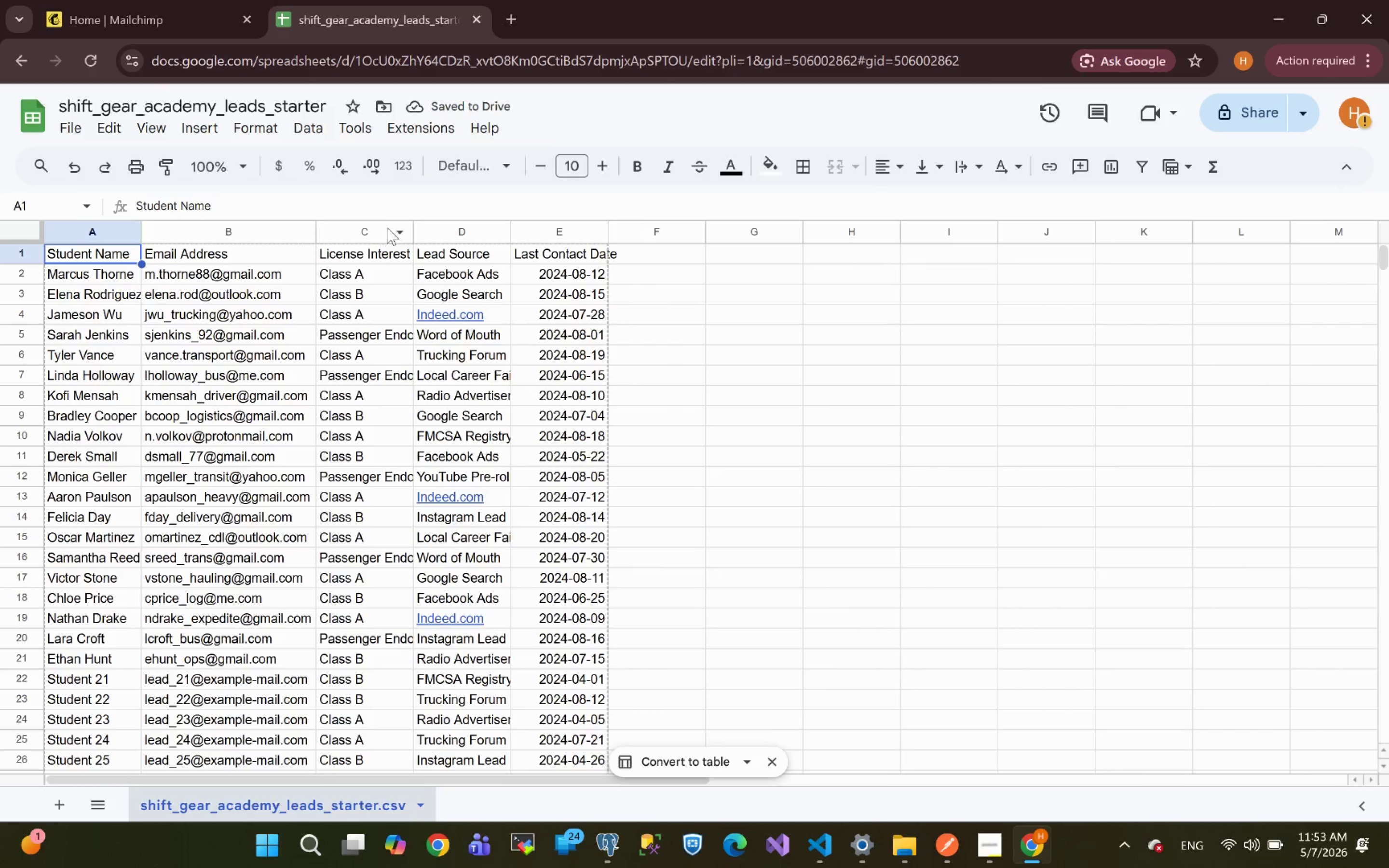 
double_click([414, 230])
 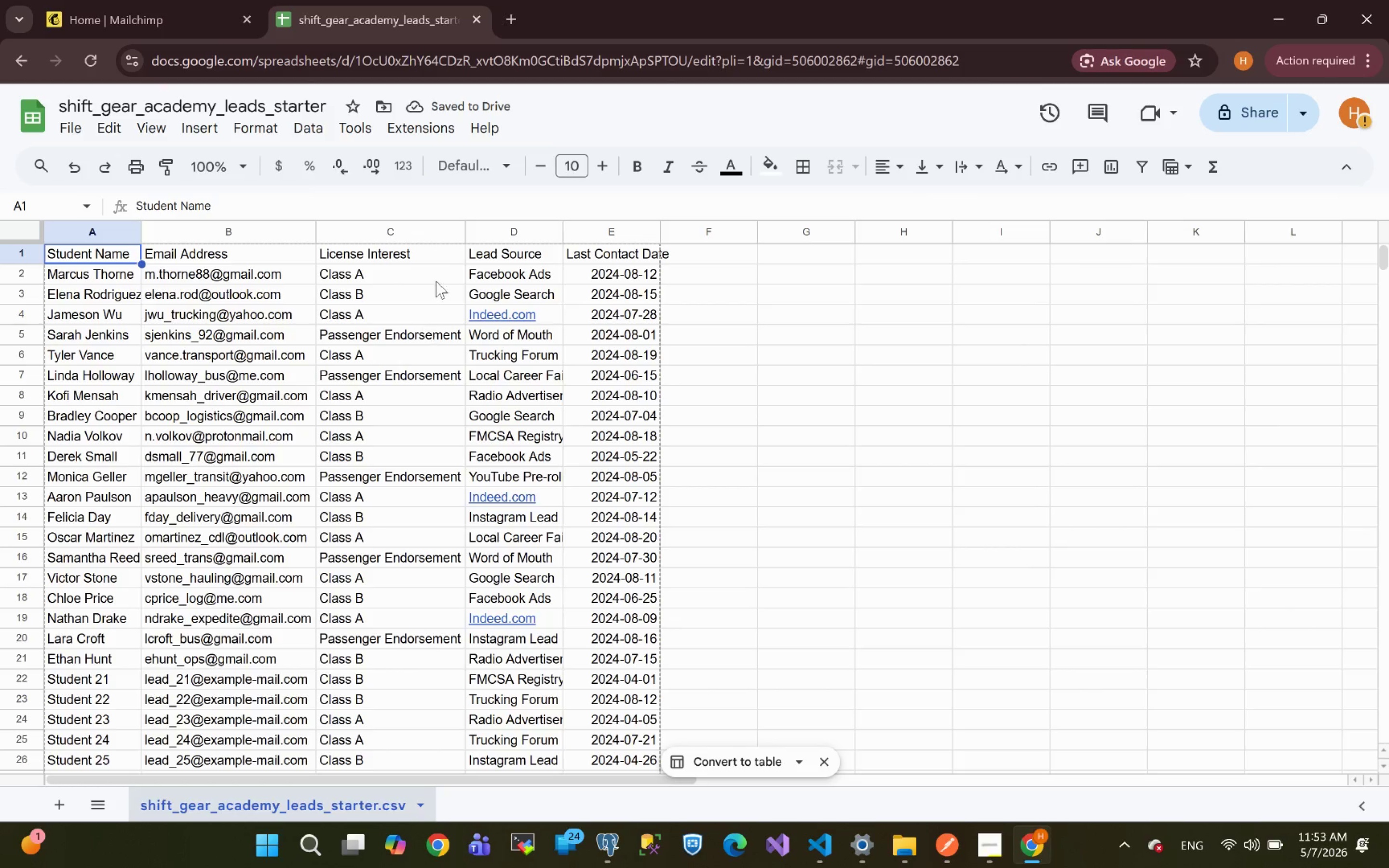 
double_click([558, 233])
 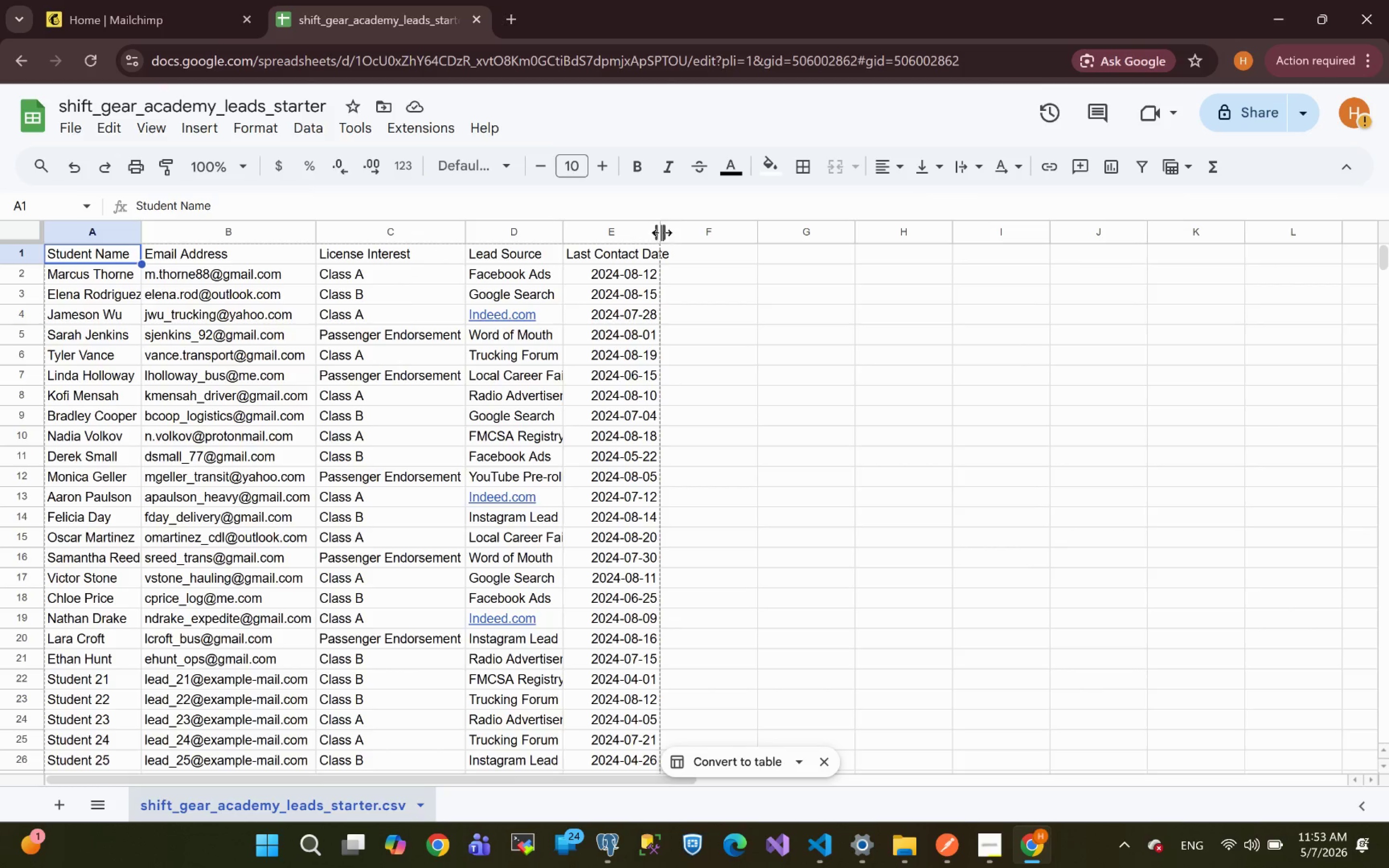 
double_click([662, 228])
 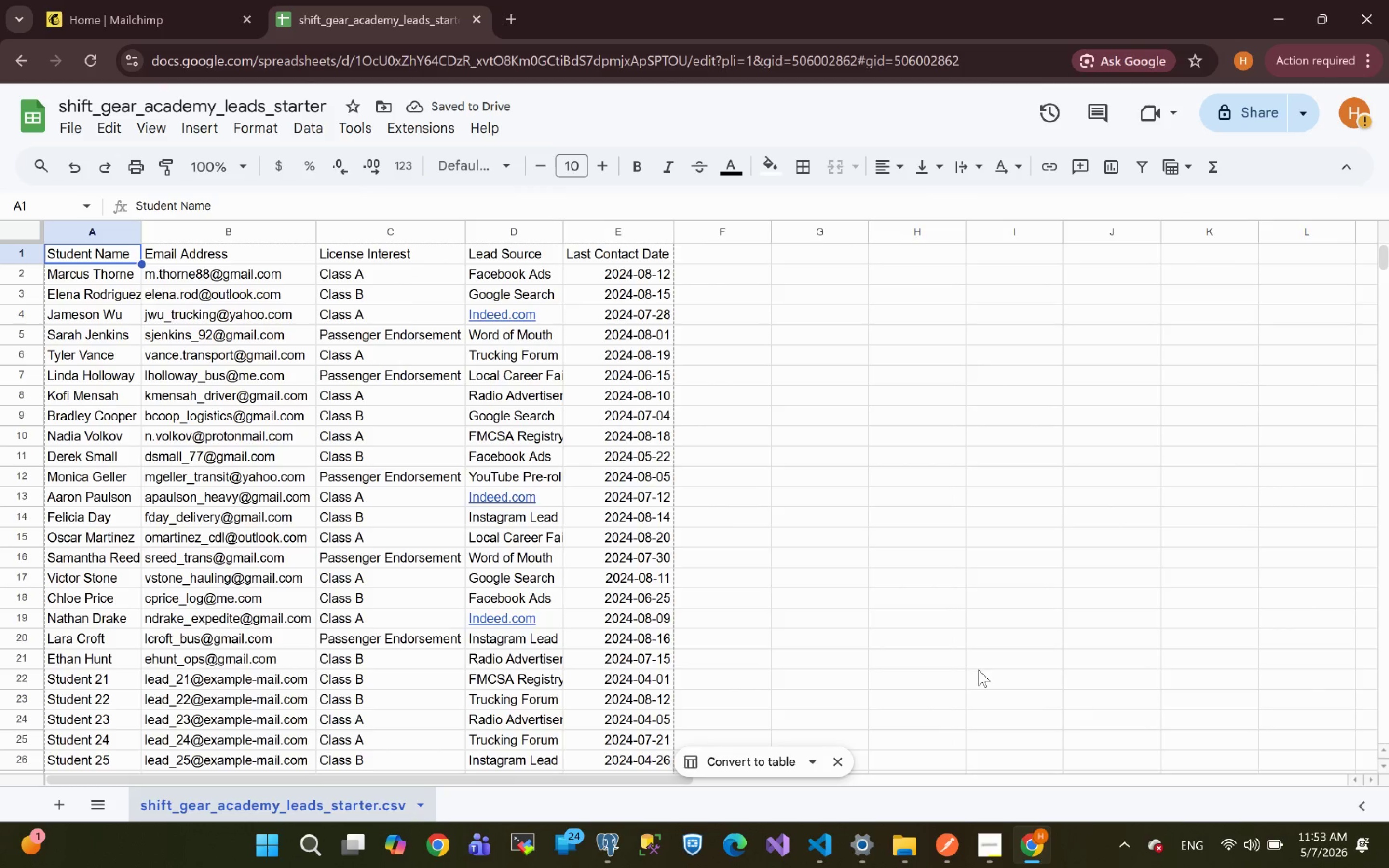 
left_click([985, 847])